 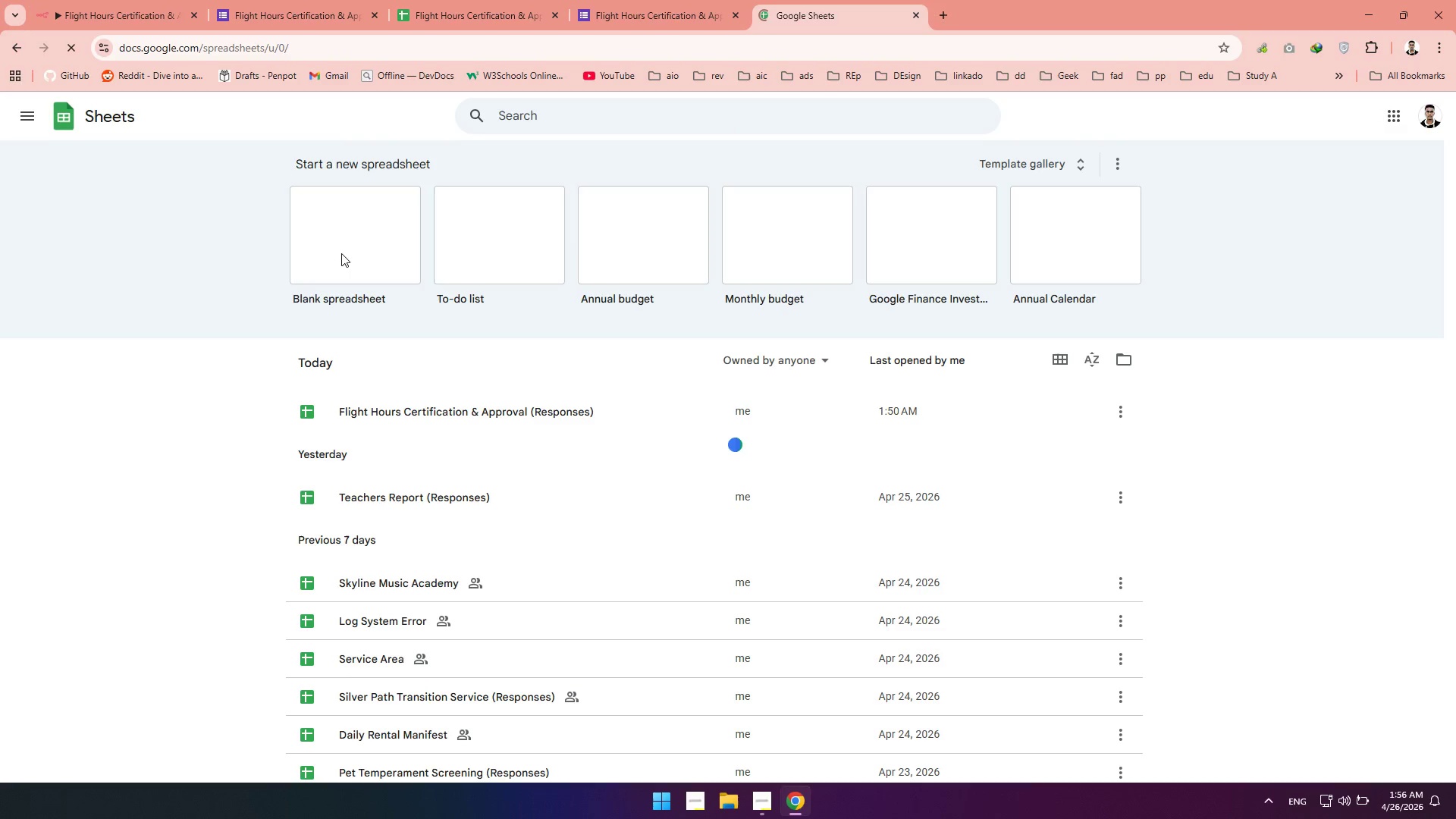 
left_click([108, 99])
 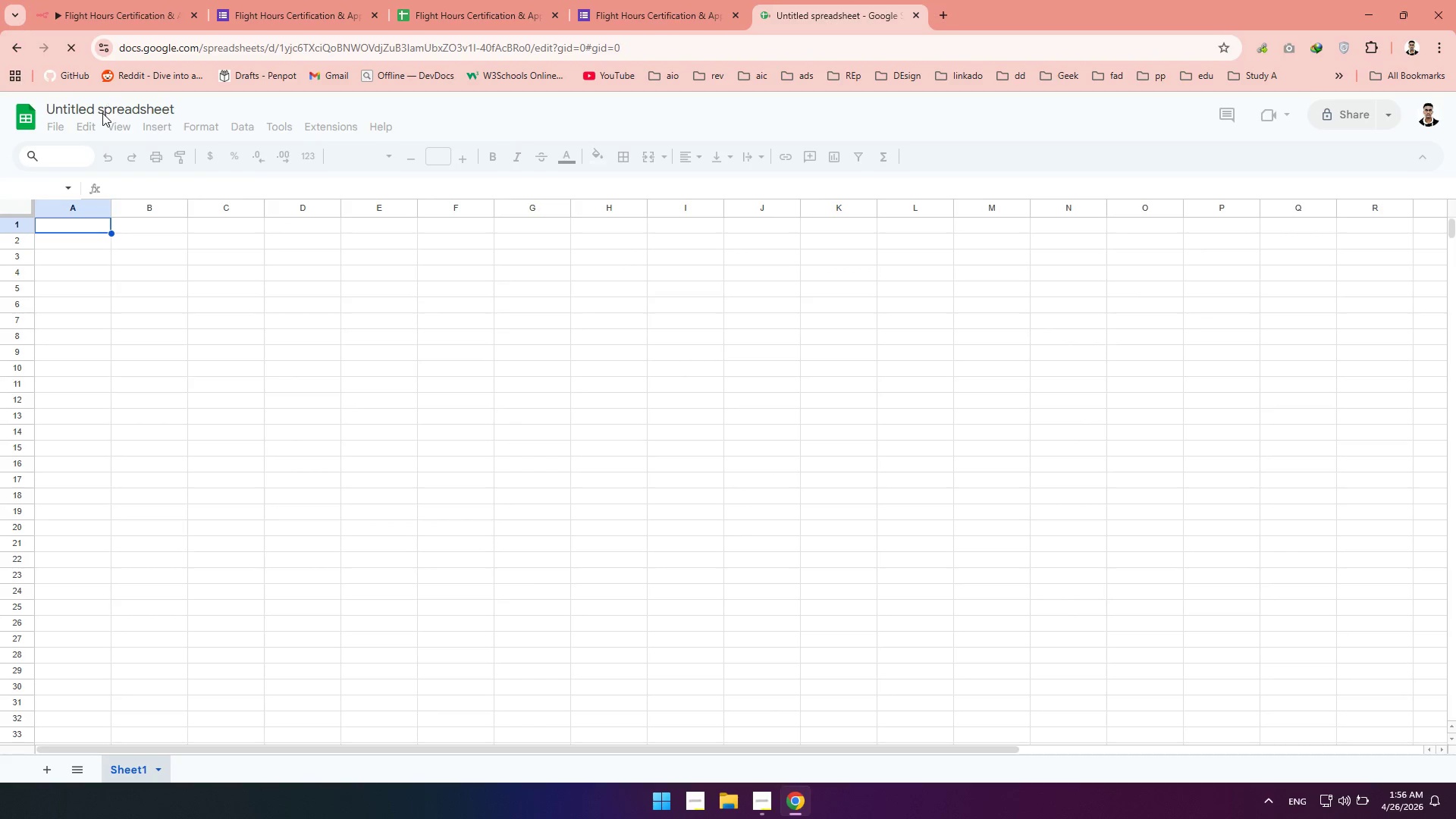 
left_click([102, 113])
 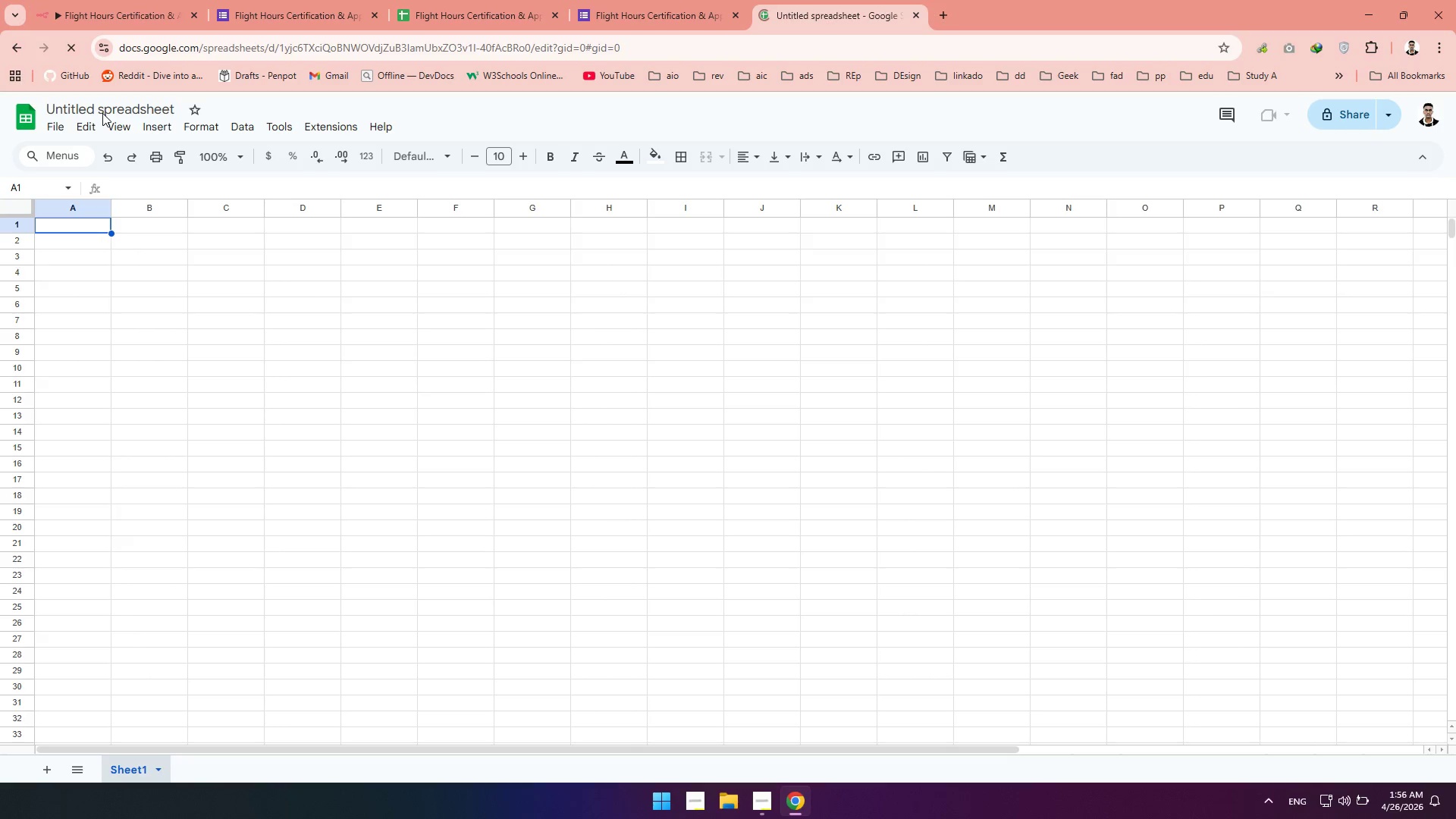 
wait(5.38)
 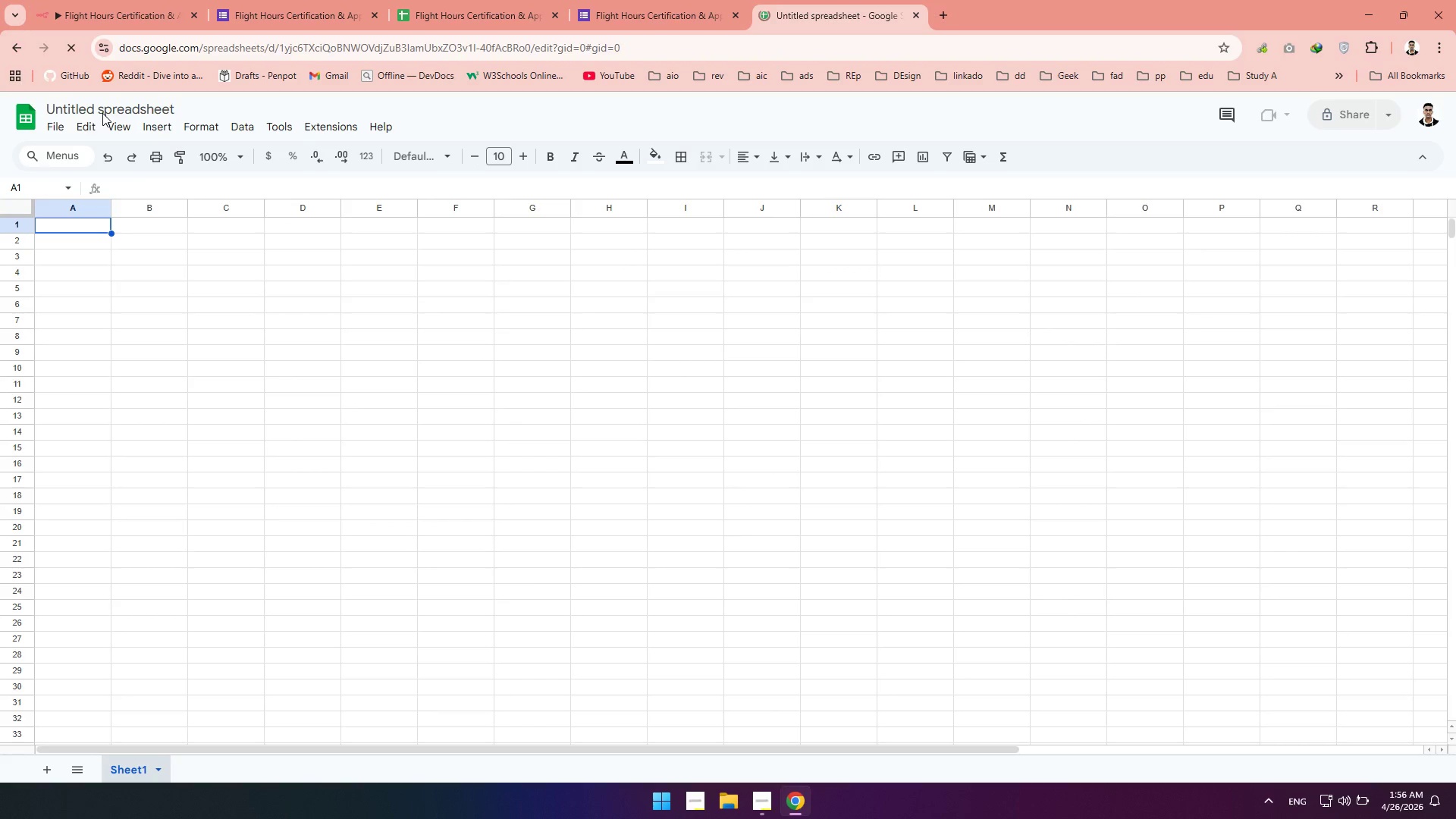 
double_click([102, 113])
 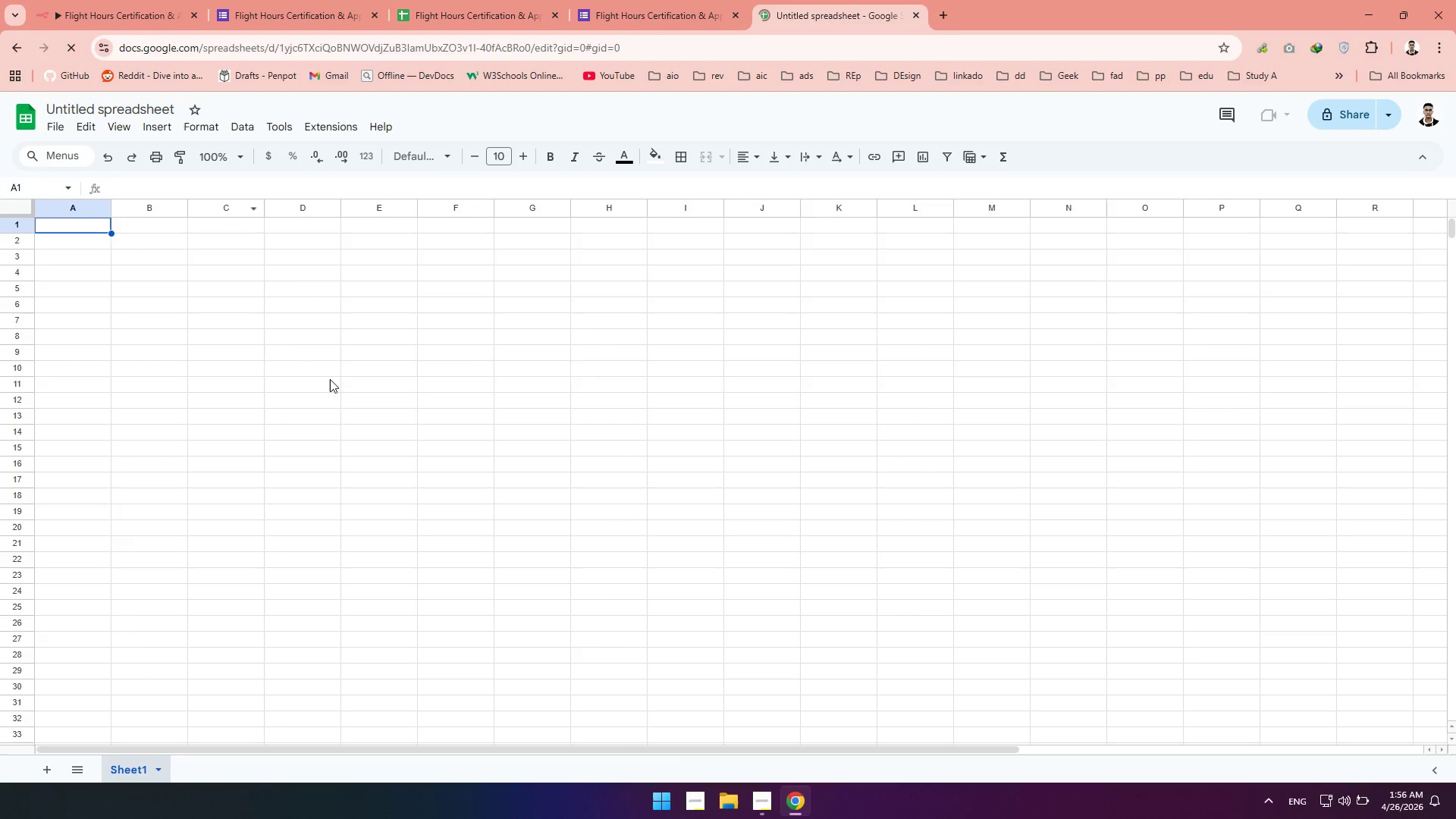 
wait(5.33)
 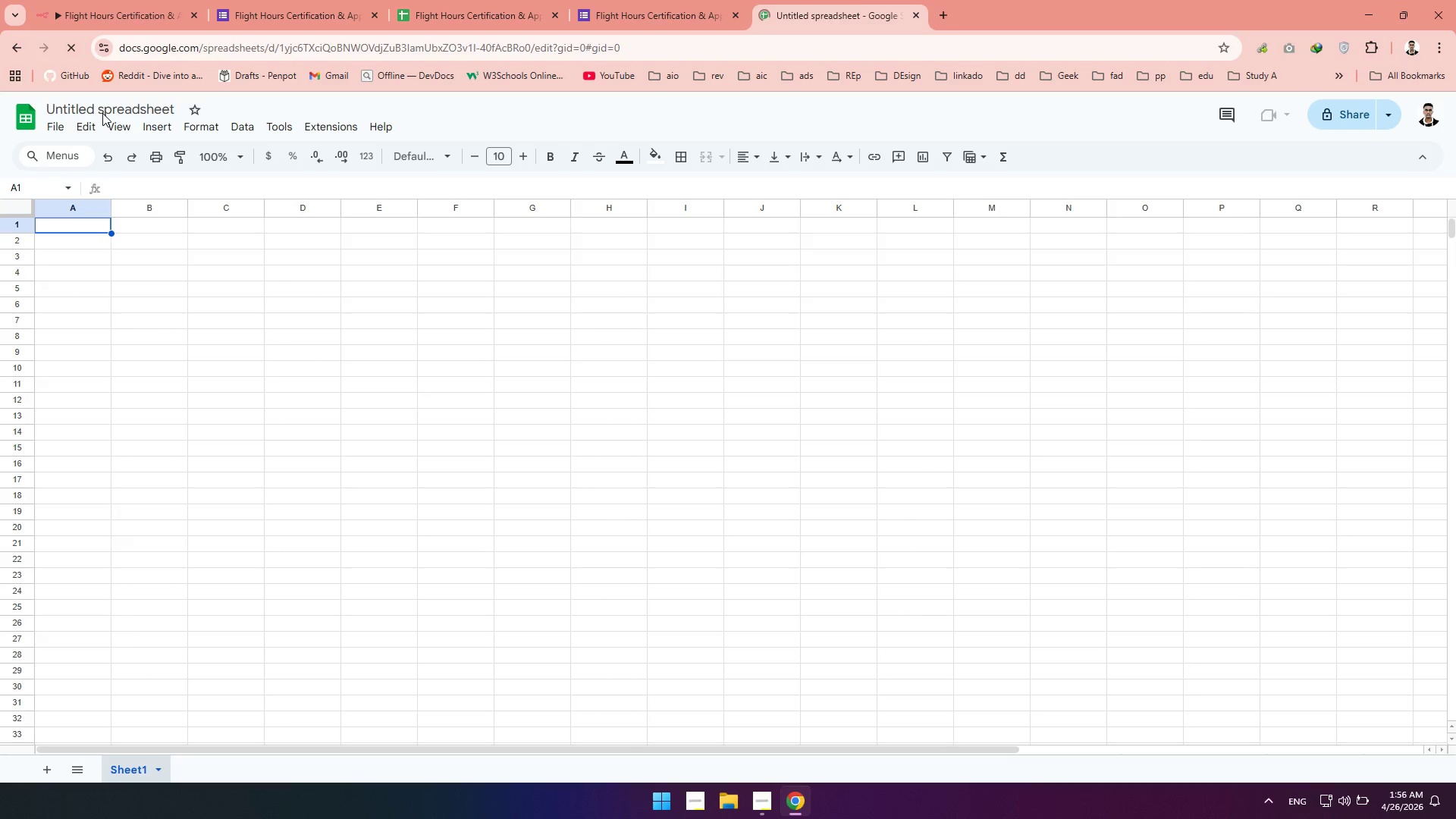 
left_click([757, 802])